 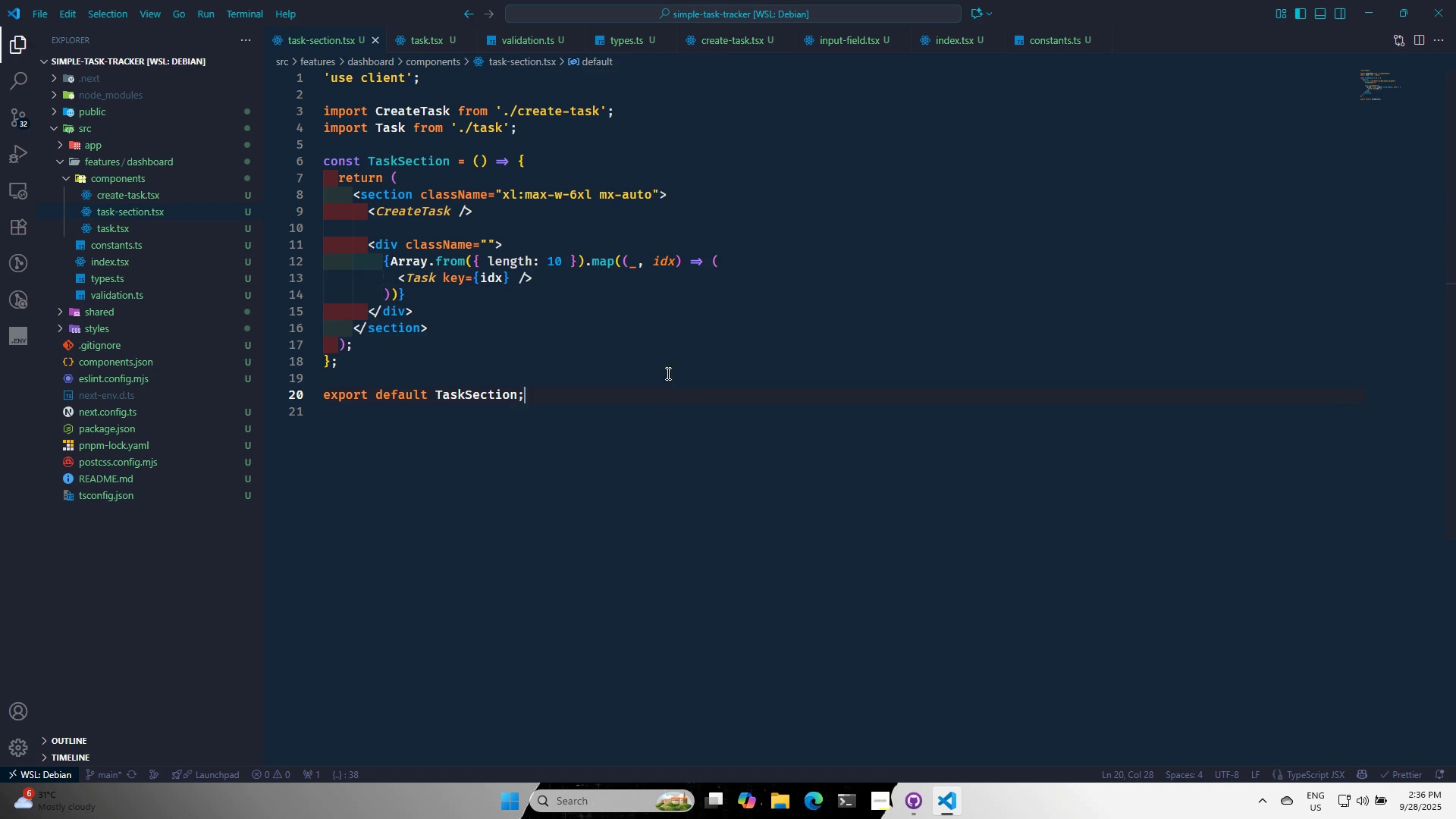 
key(Control+S)
 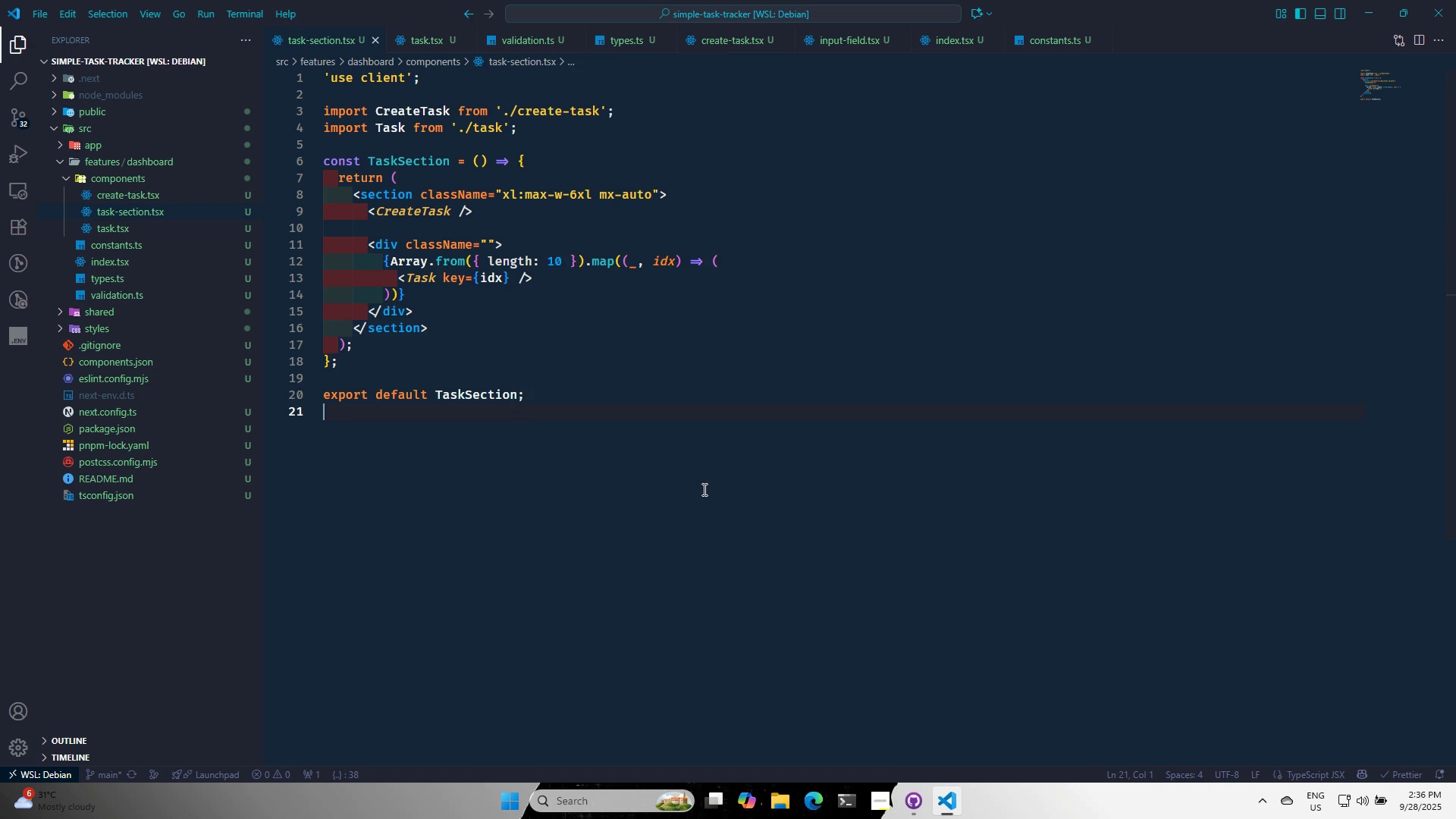 
key(Alt+AltLeft)
 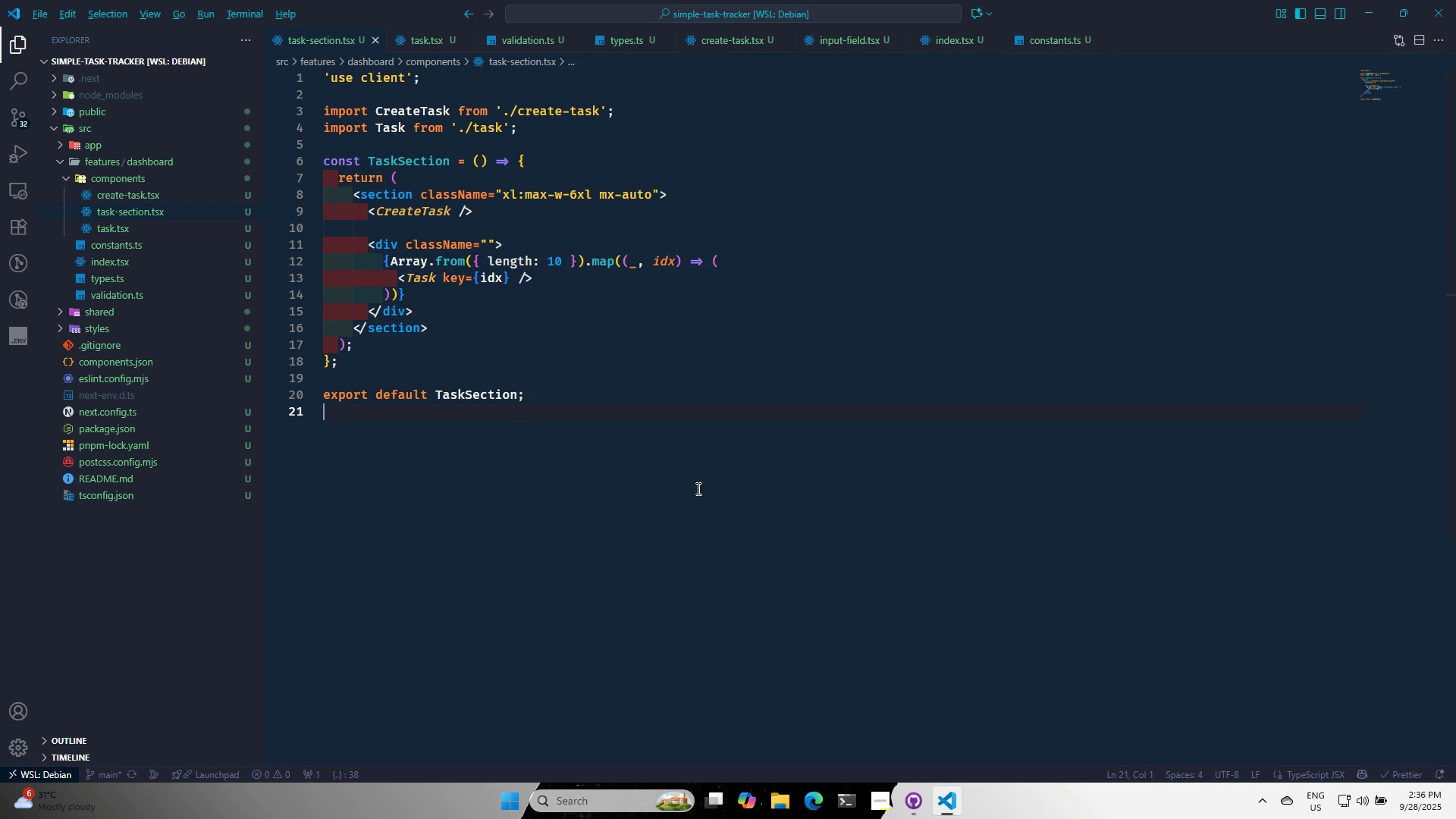 
key(Alt+Tab)
 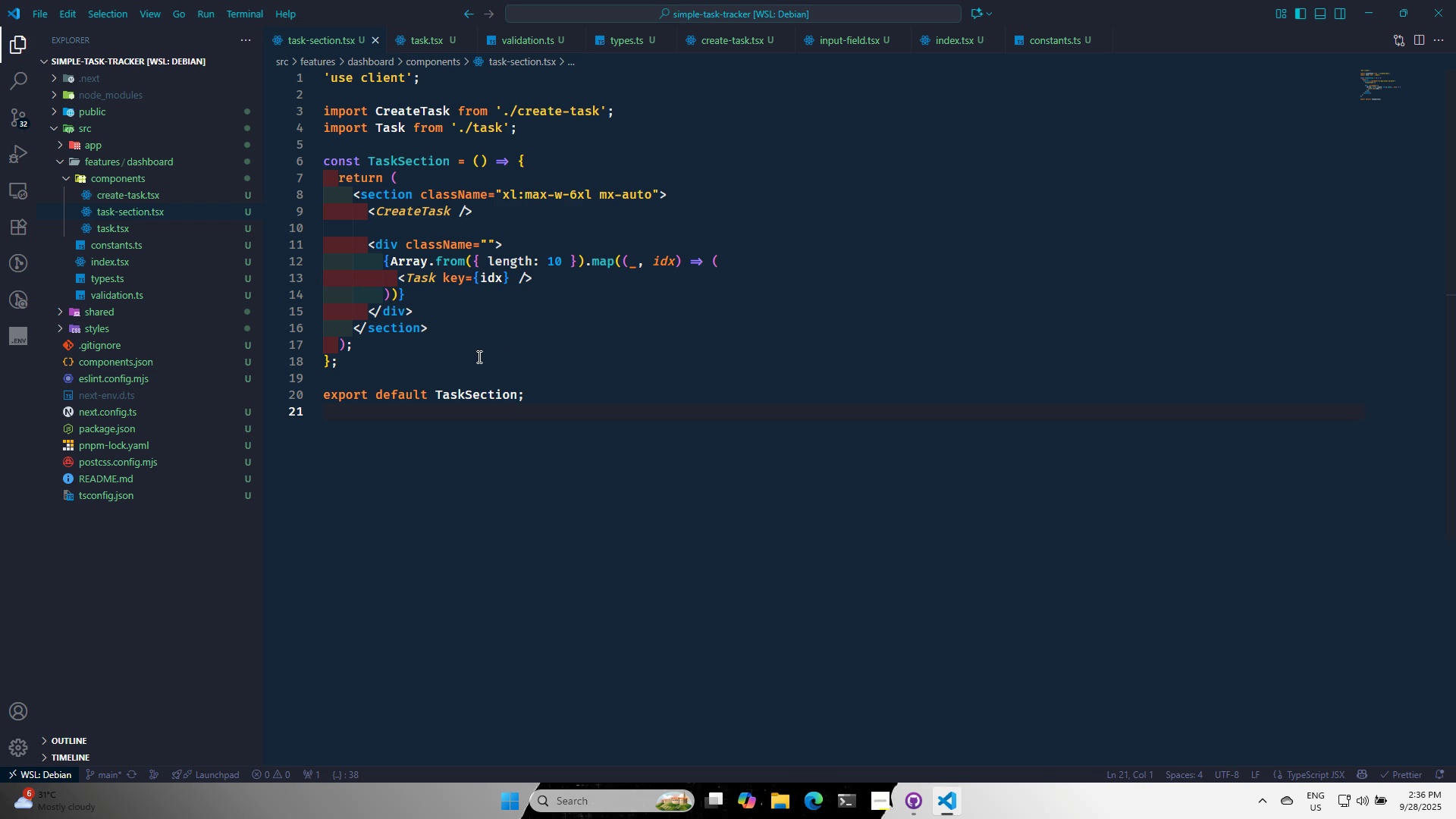 
wait(6.32)
 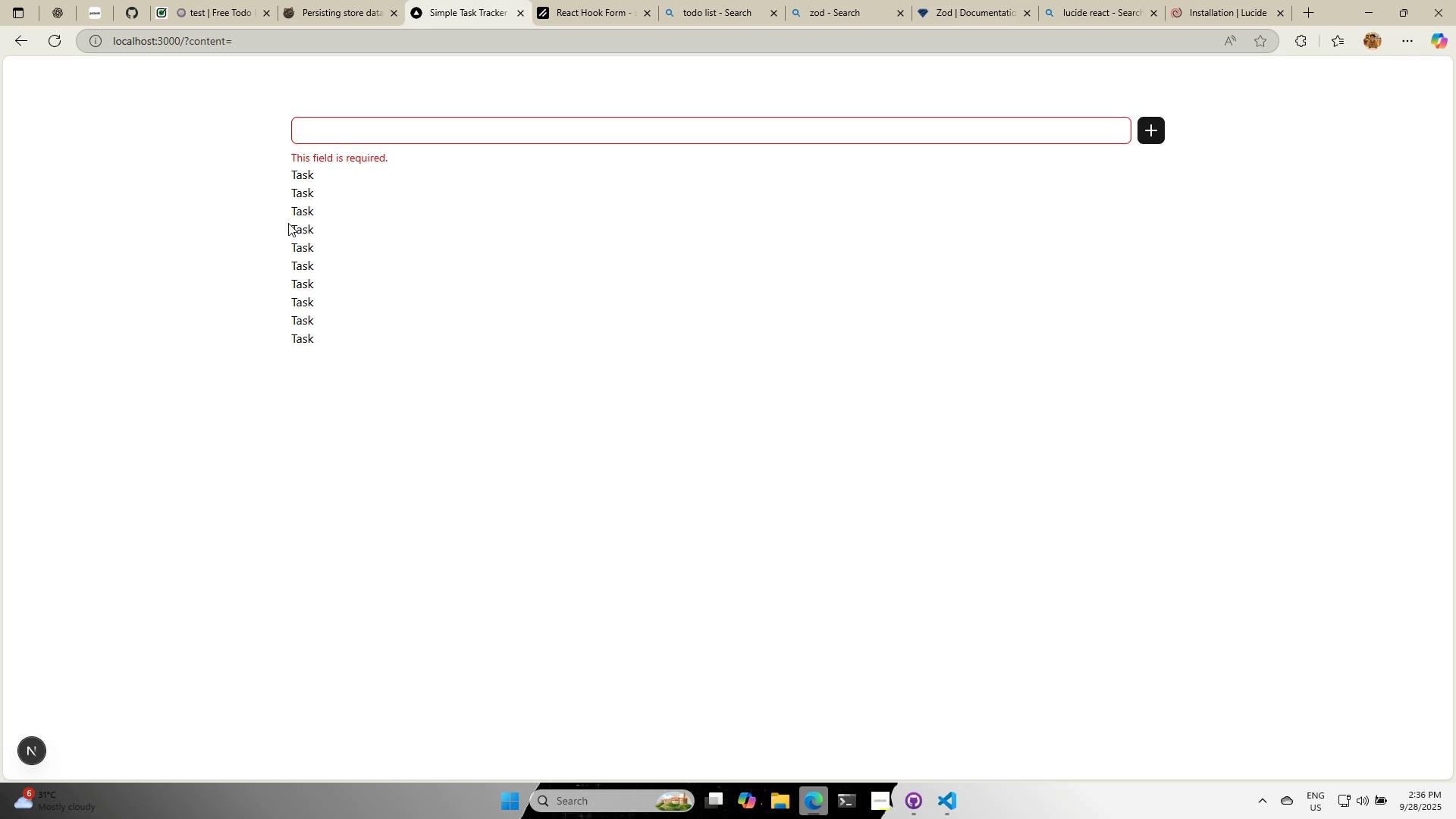 
left_click([486, 243])
 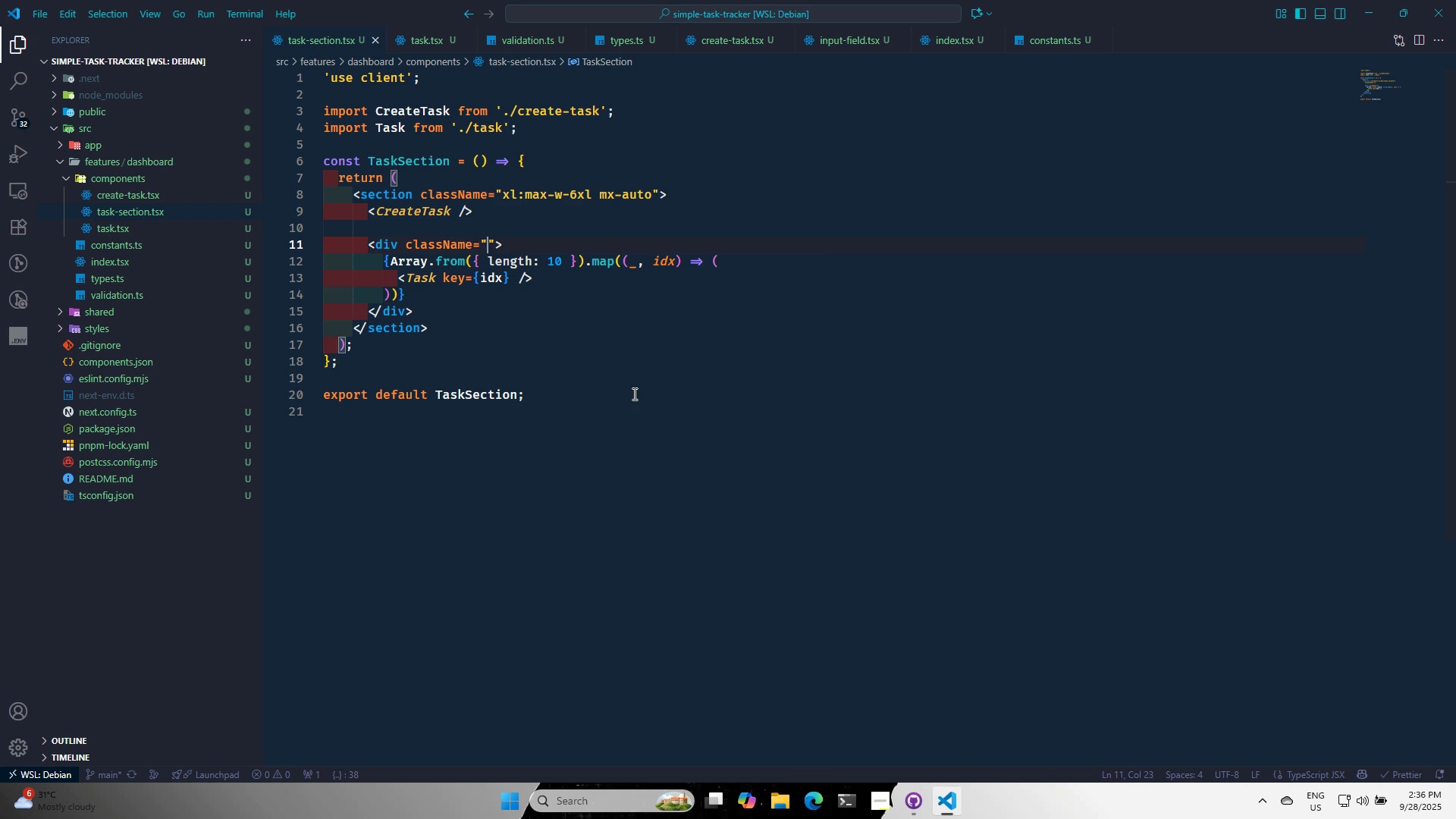 
type(DO)
key(Backspace)
type(IVIDE DIVIDE-Y)